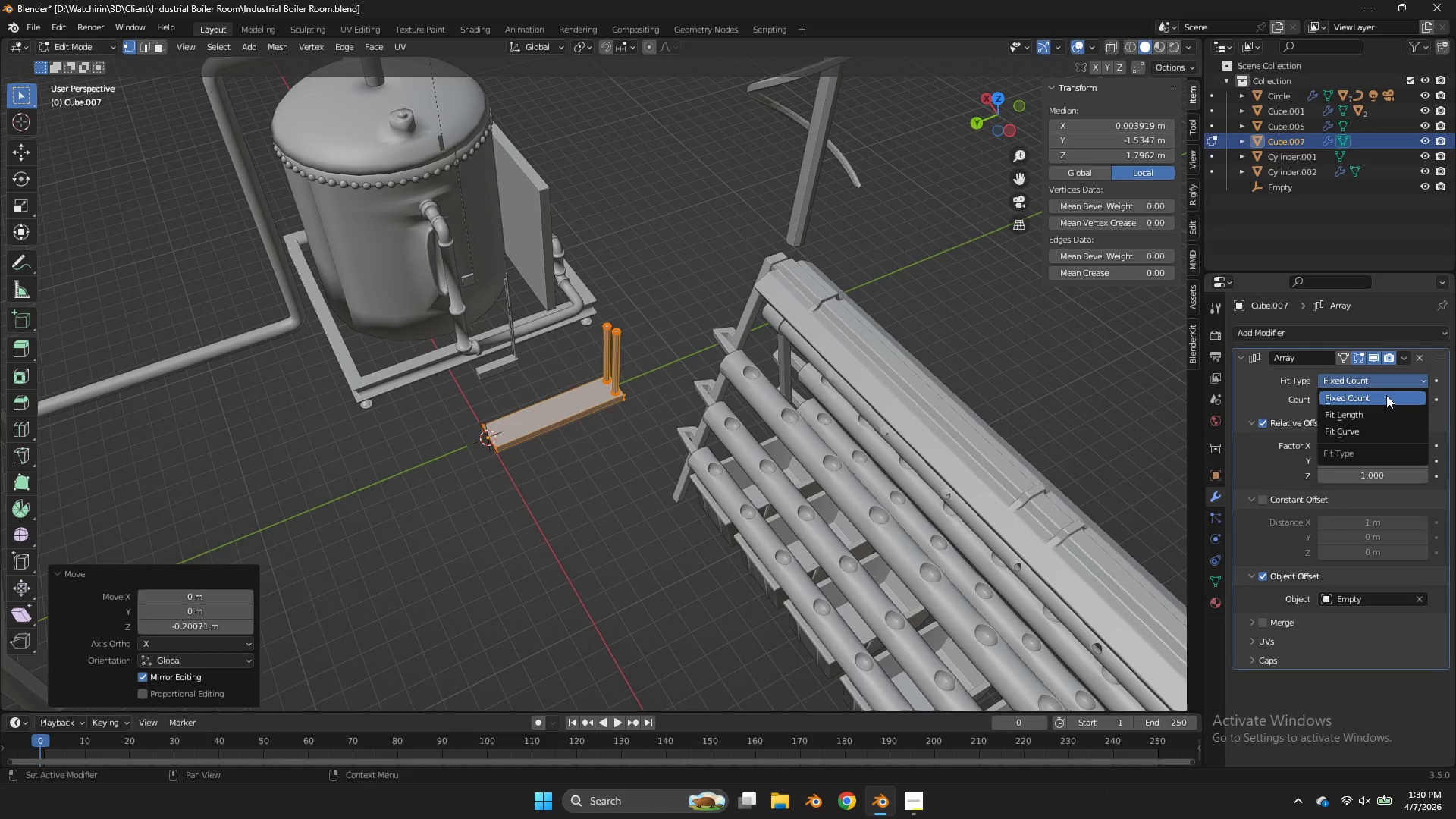 
left_click([1386, 395])
 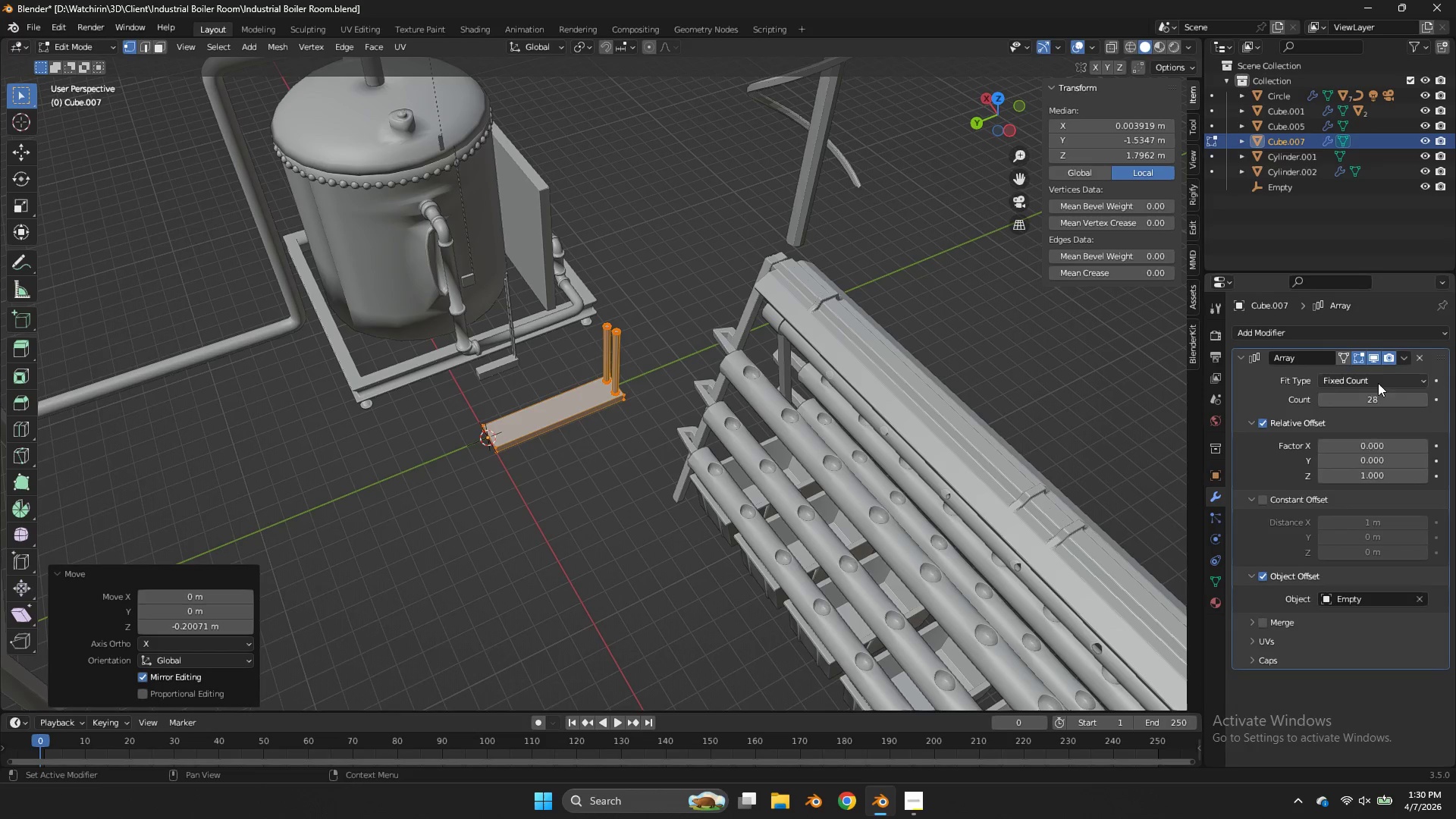 
left_click([1378, 383])
 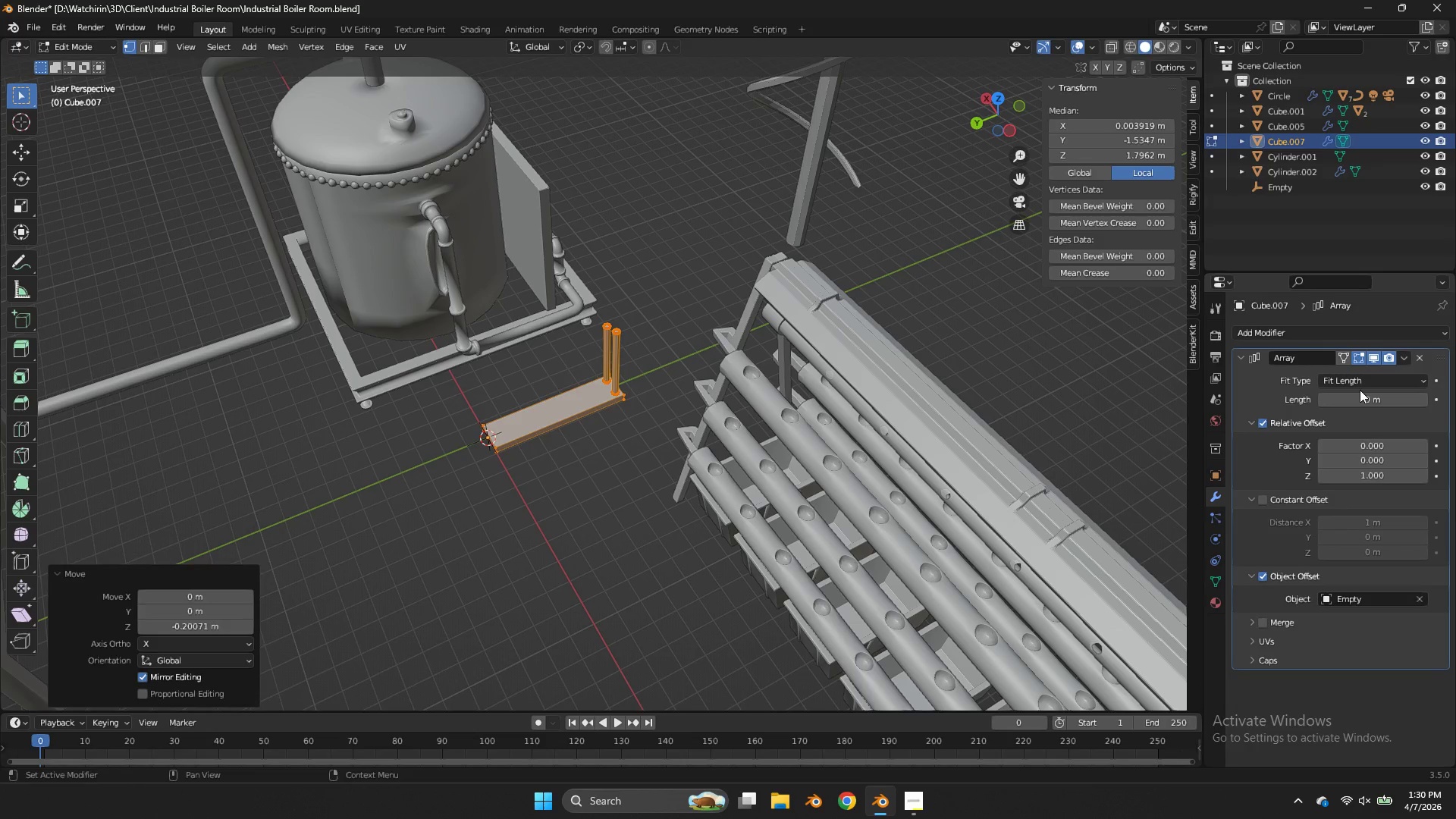 
double_click([1359, 385])
 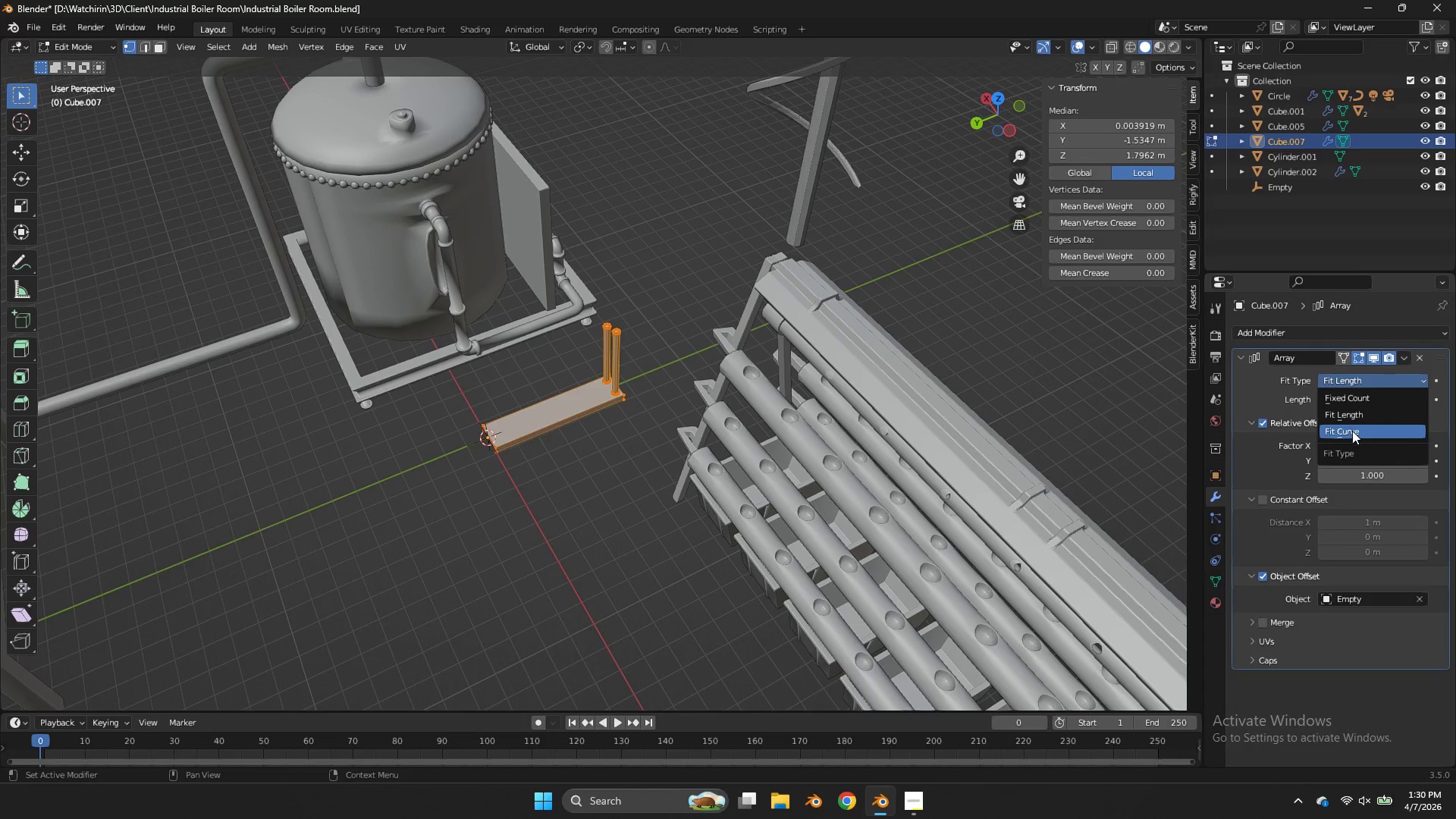 
left_click([1352, 431])
 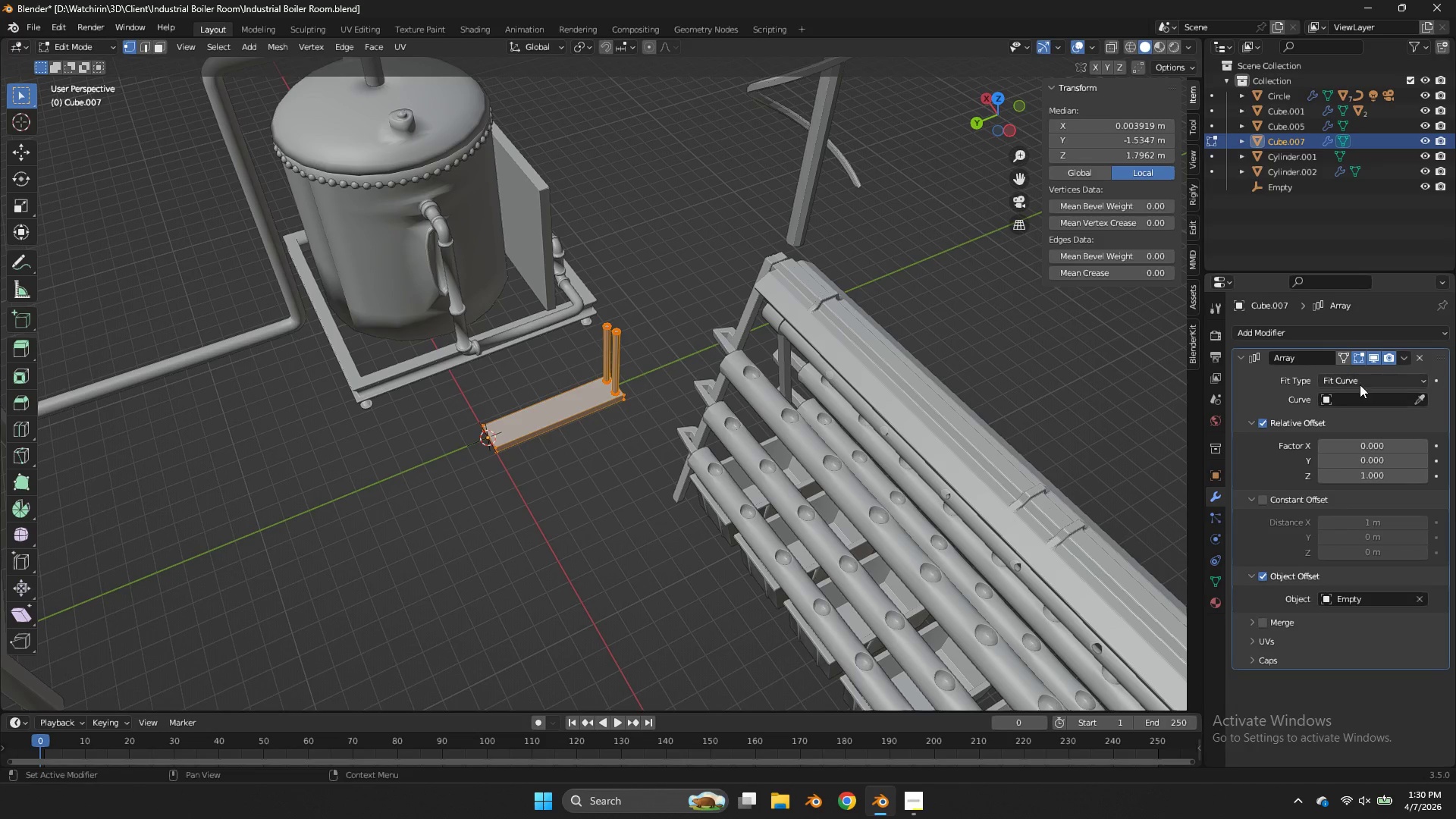 
left_click([1362, 378])
 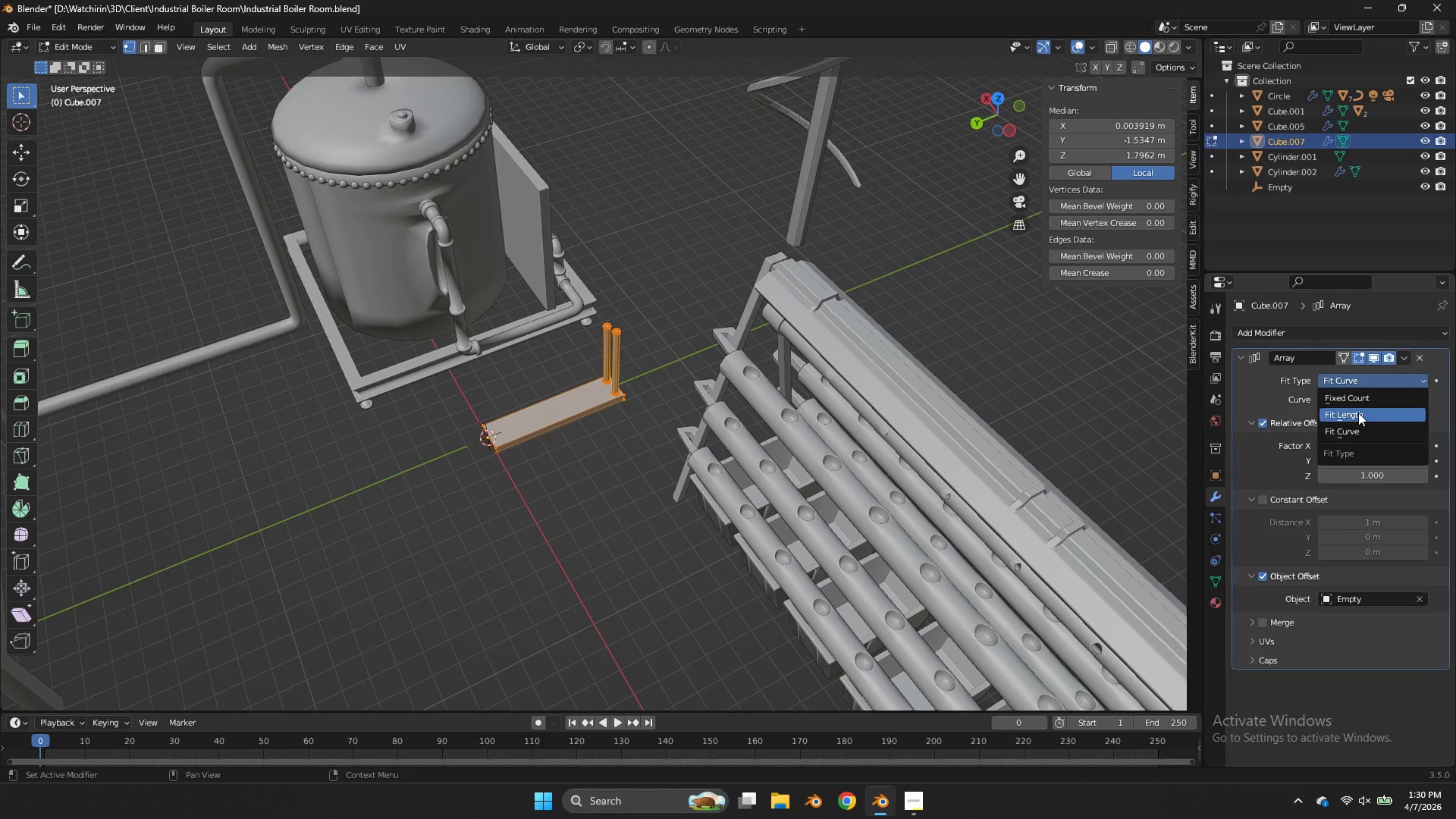 
left_click([1358, 413])
 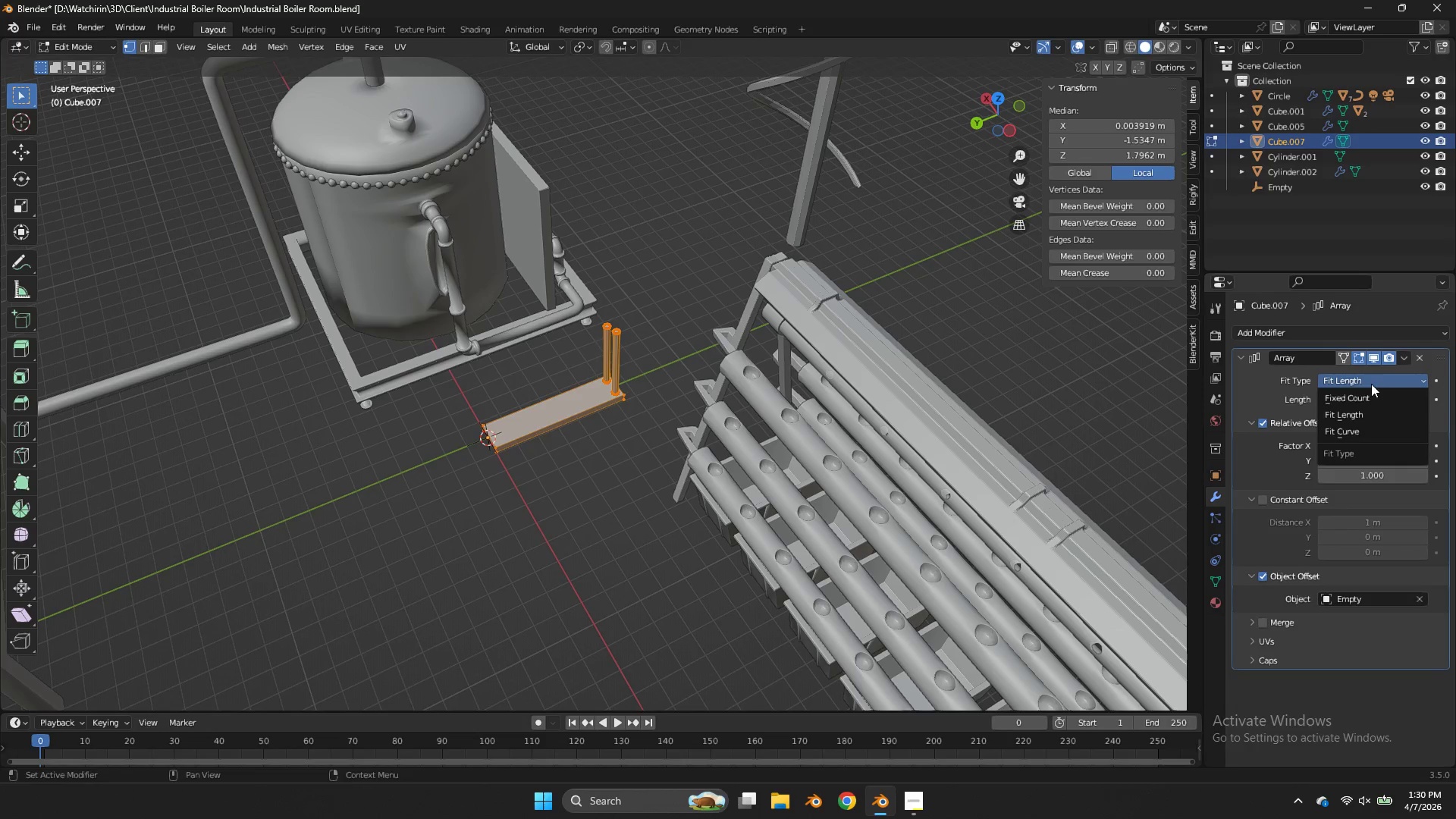 
double_click([1373, 392])
 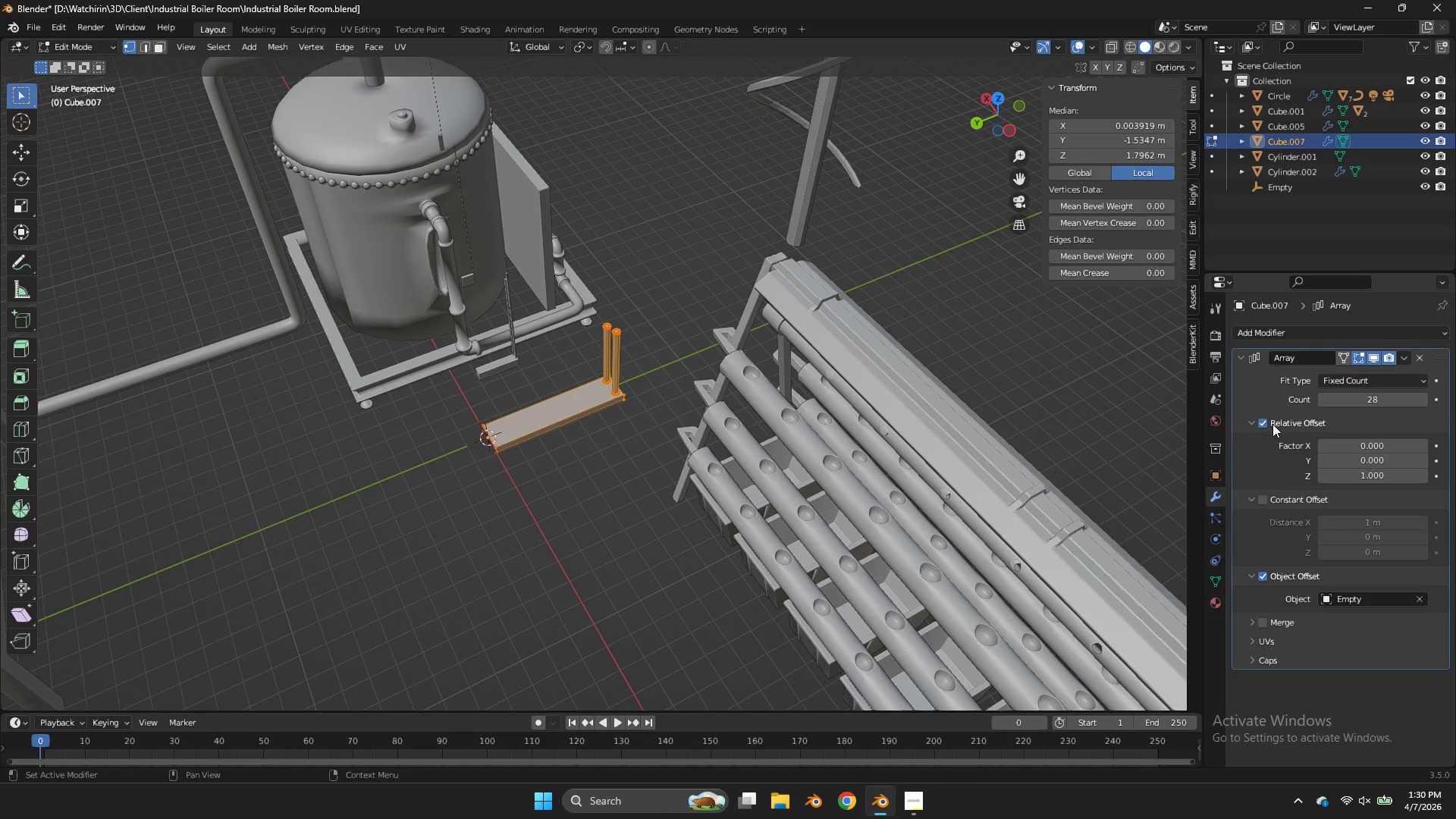 
left_click([1266, 424])
 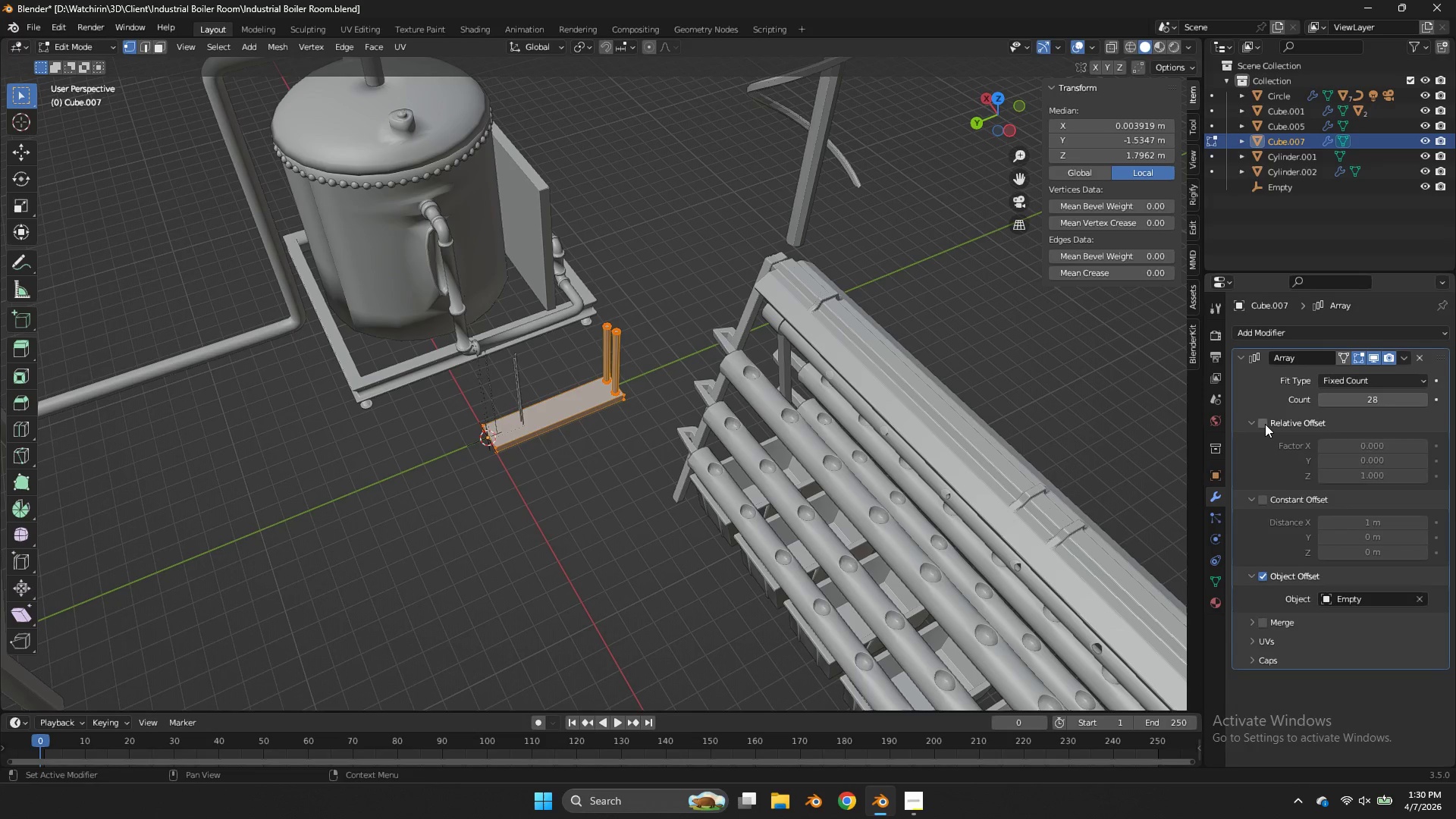 
left_click([1265, 424])
 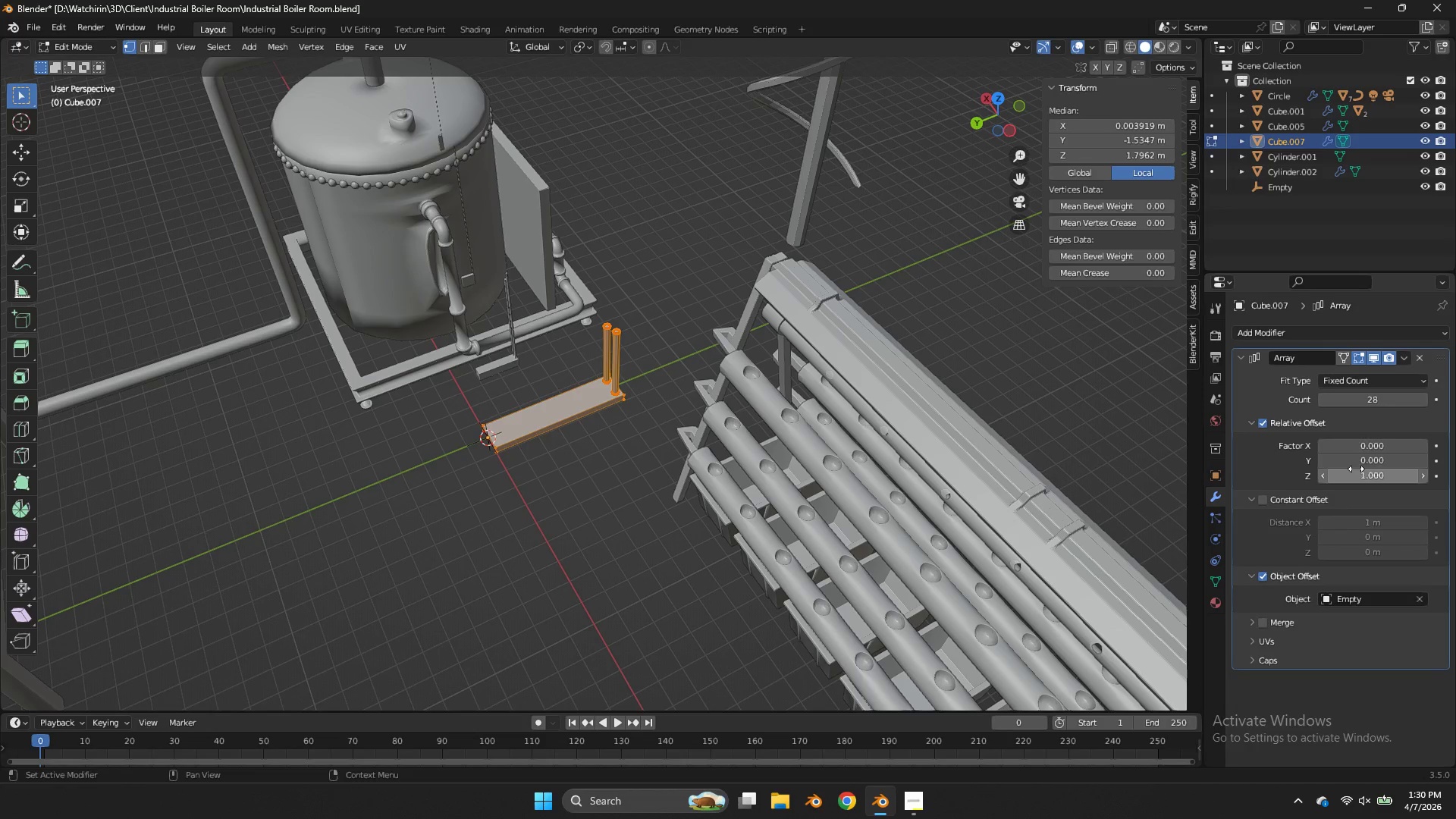 
left_click_drag(start_coordinate=[1354, 461], to_coordinate=[628, 460])
 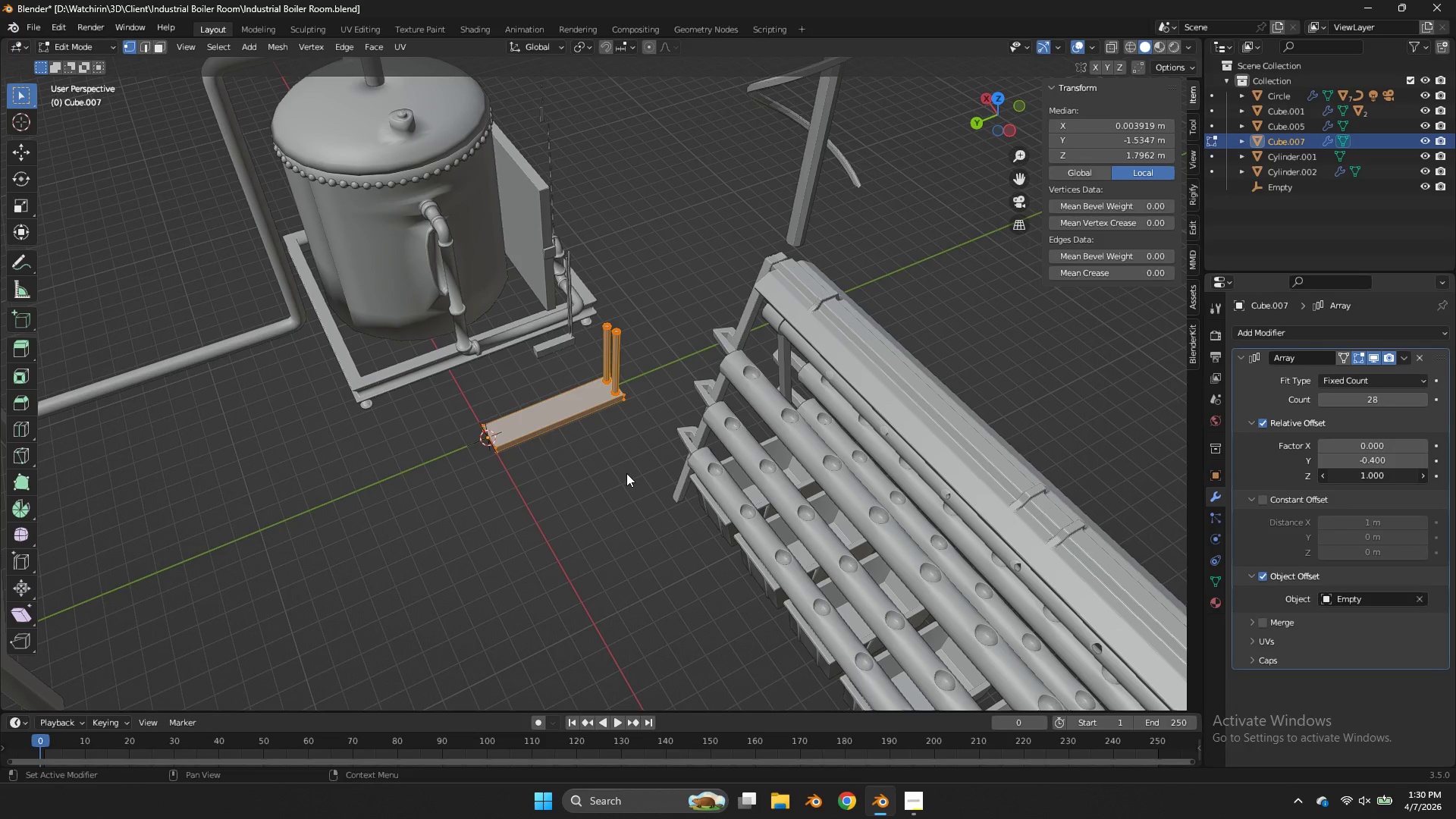 
left_click_drag(start_coordinate=[1352, 472], to_coordinate=[626, 477])
 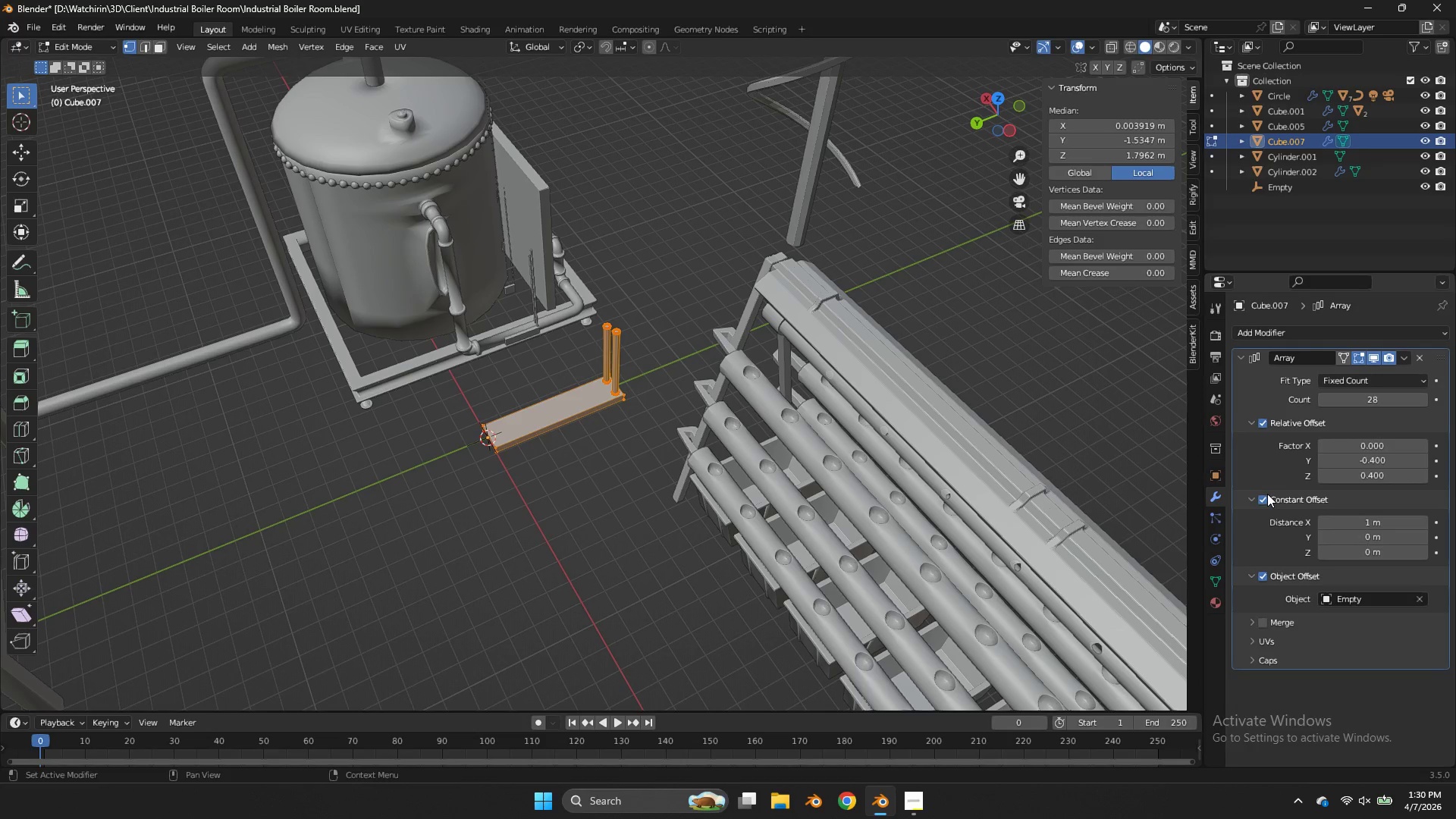 
double_click([1267, 494])
 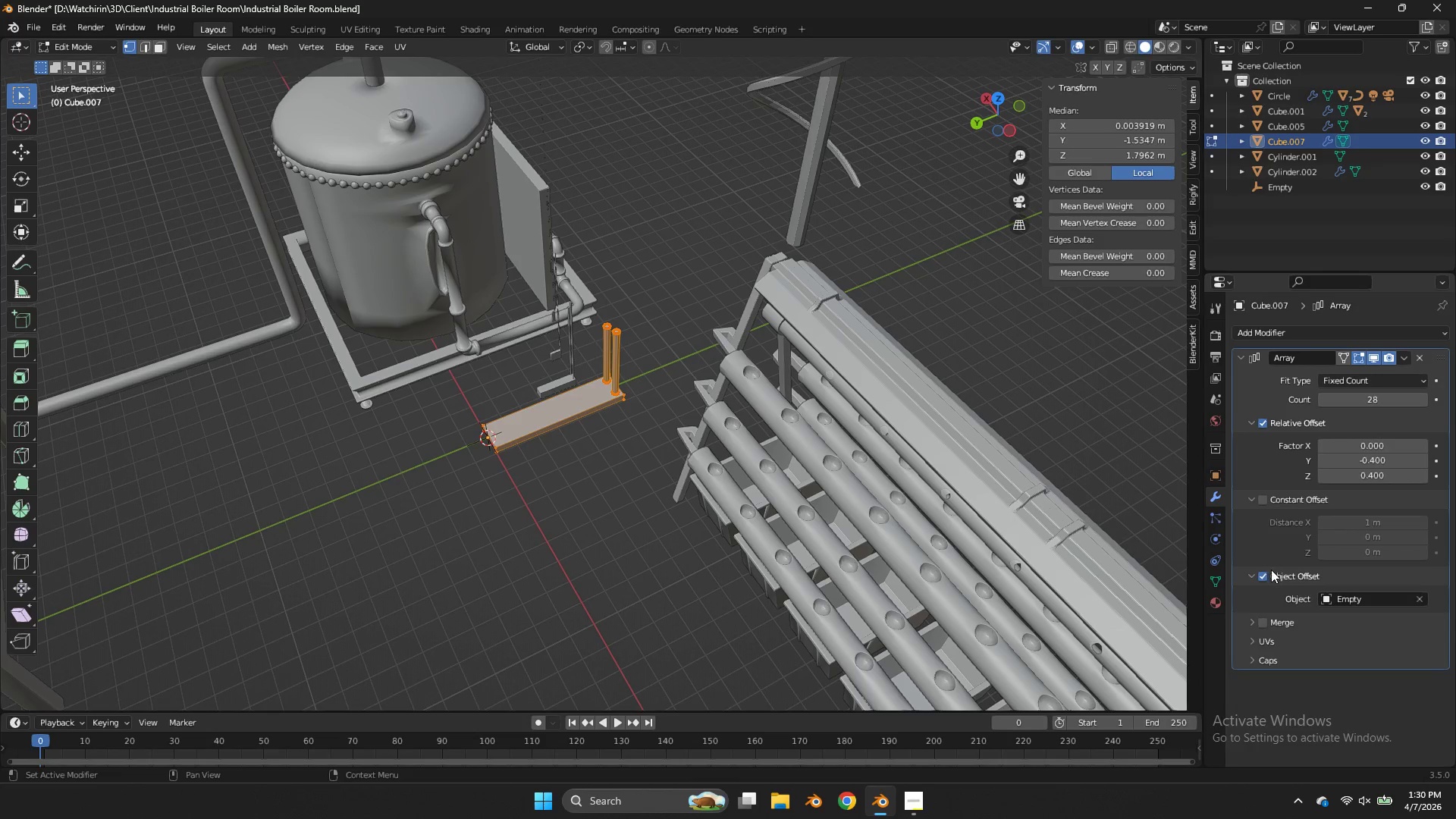 
left_click([1264, 574])
 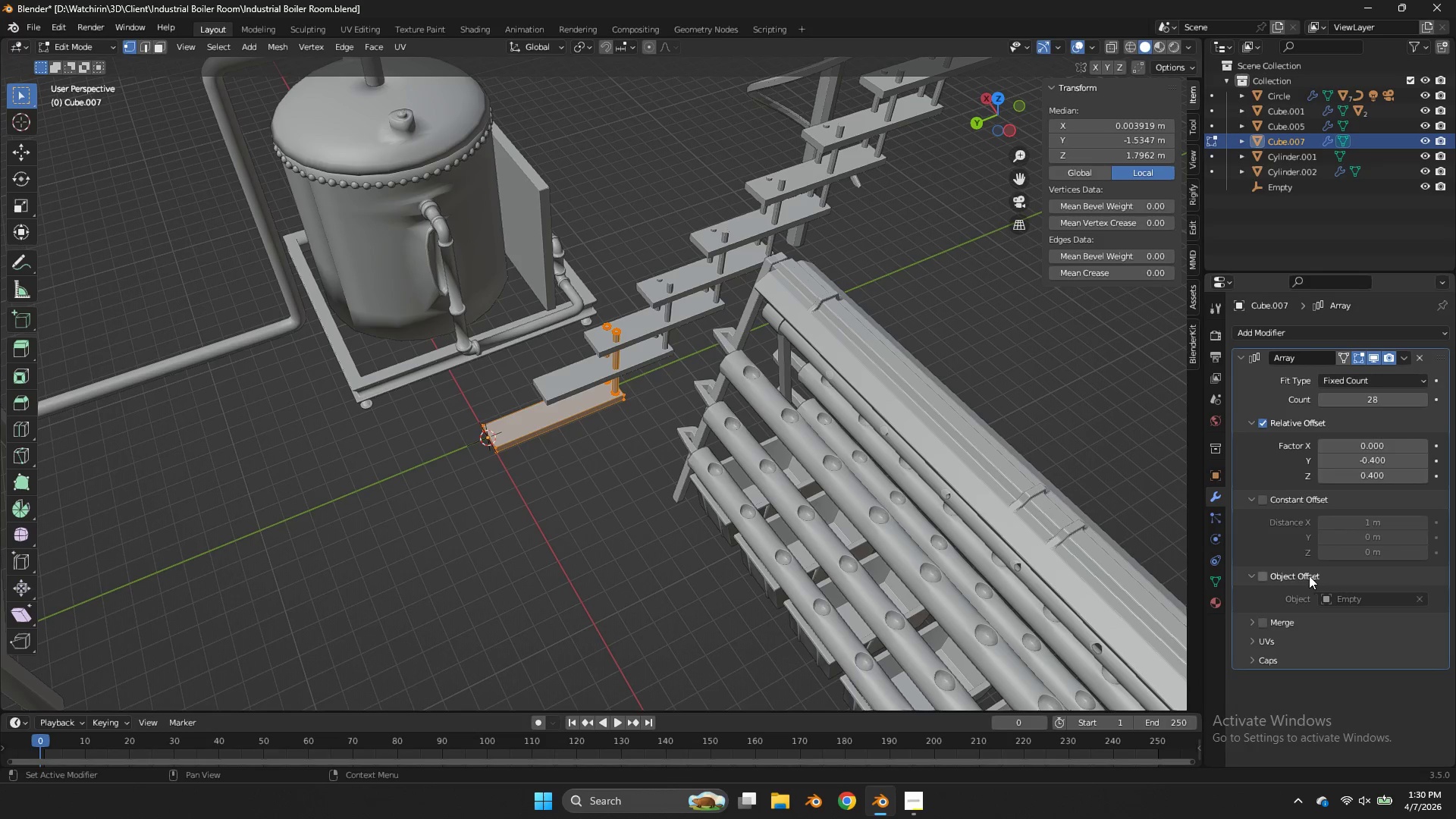 
left_click_drag(start_coordinate=[1003, 117], to_coordinate=[1065, 99])
 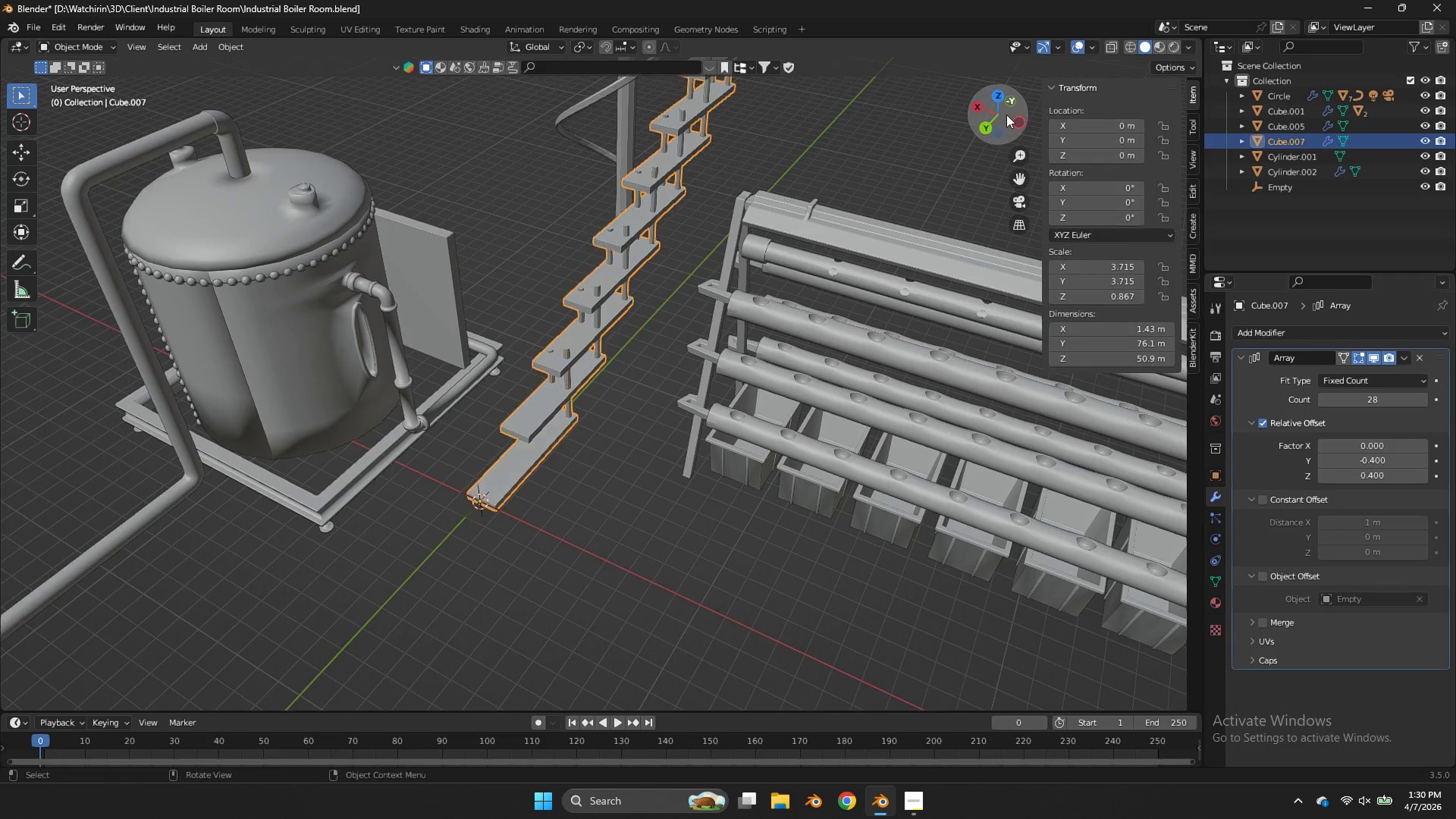 
key(Tab)
 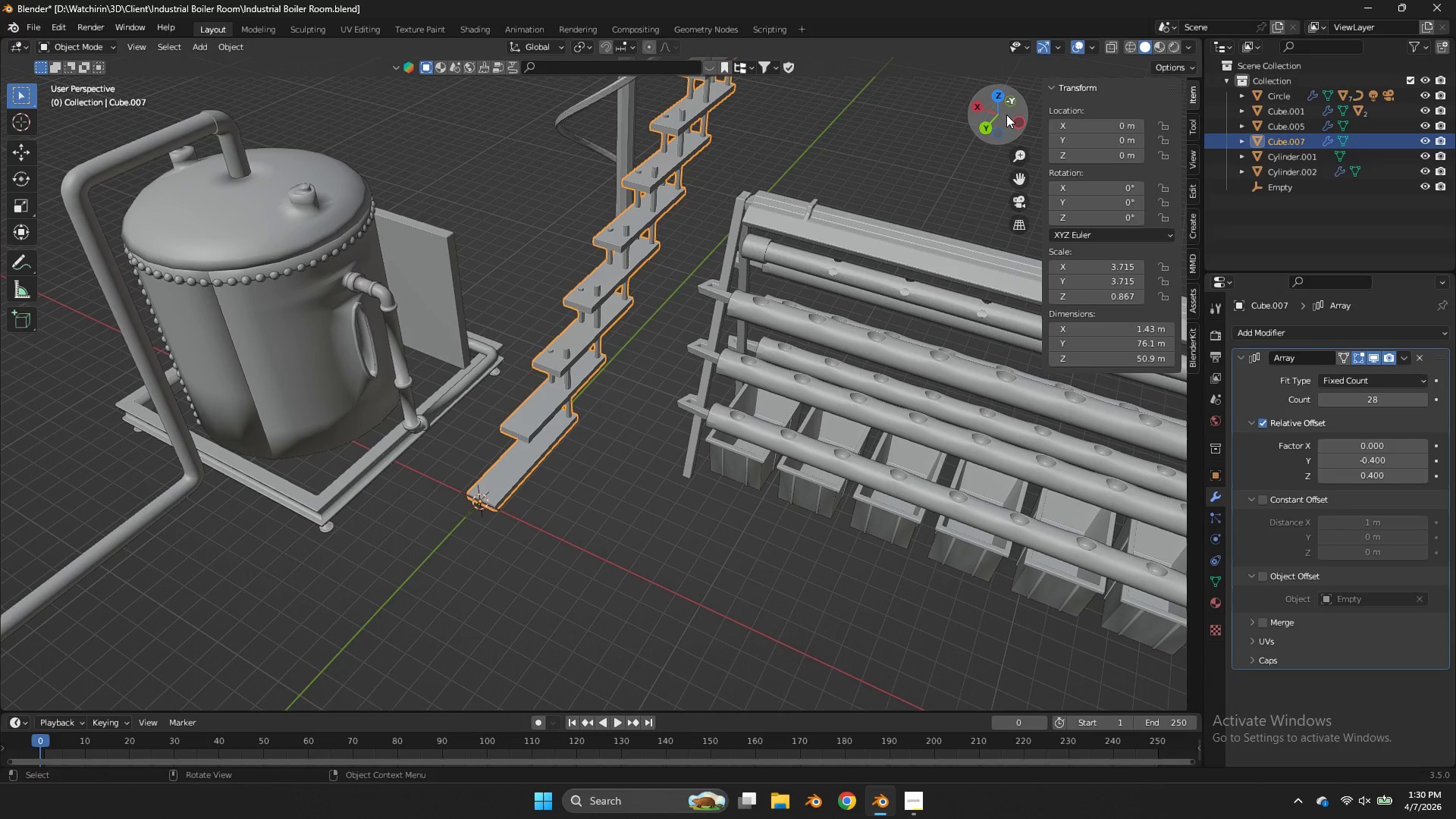 
left_click_drag(start_coordinate=[1006, 115], to_coordinate=[992, 117])
 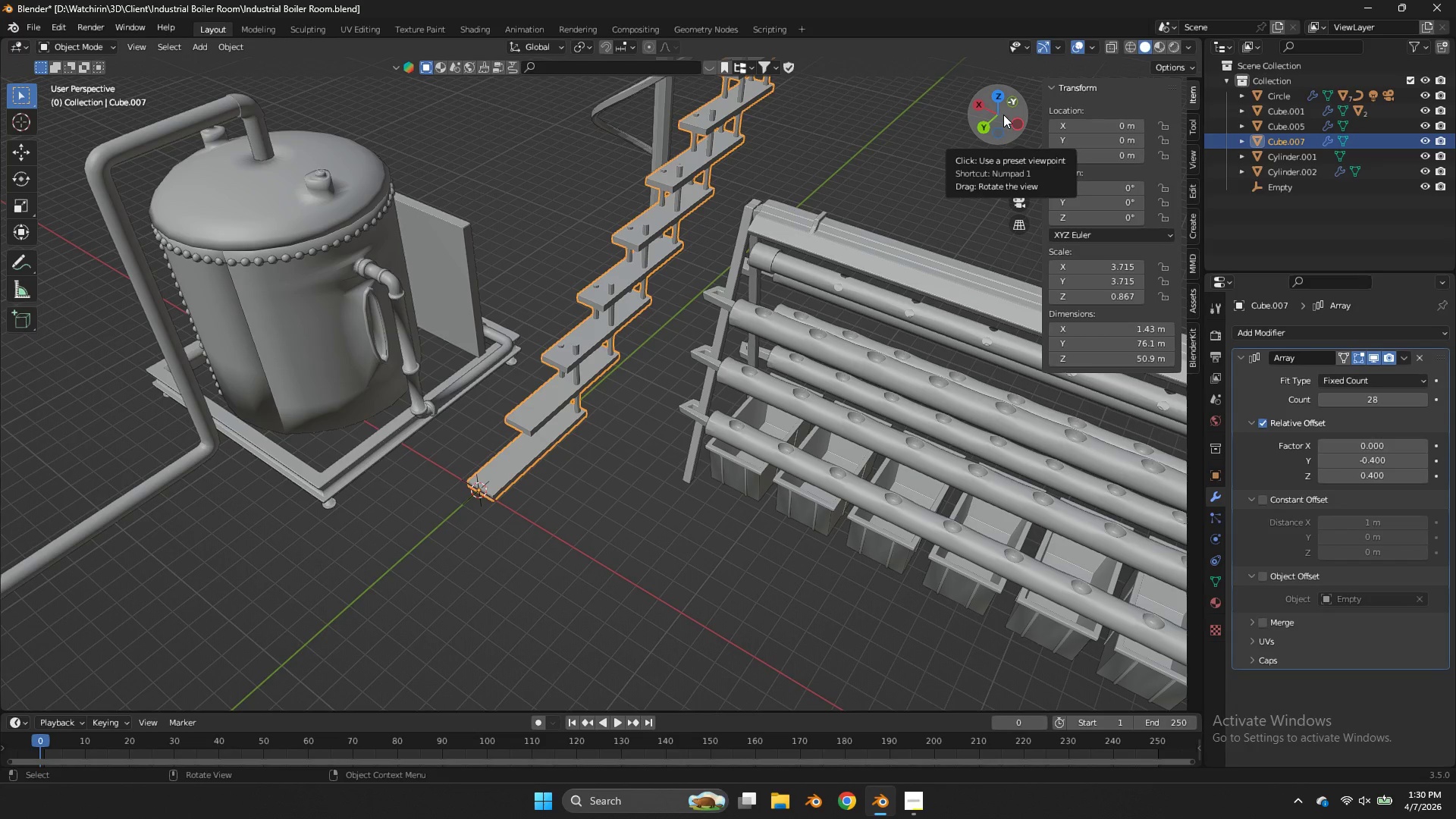 
wait(13.22)
 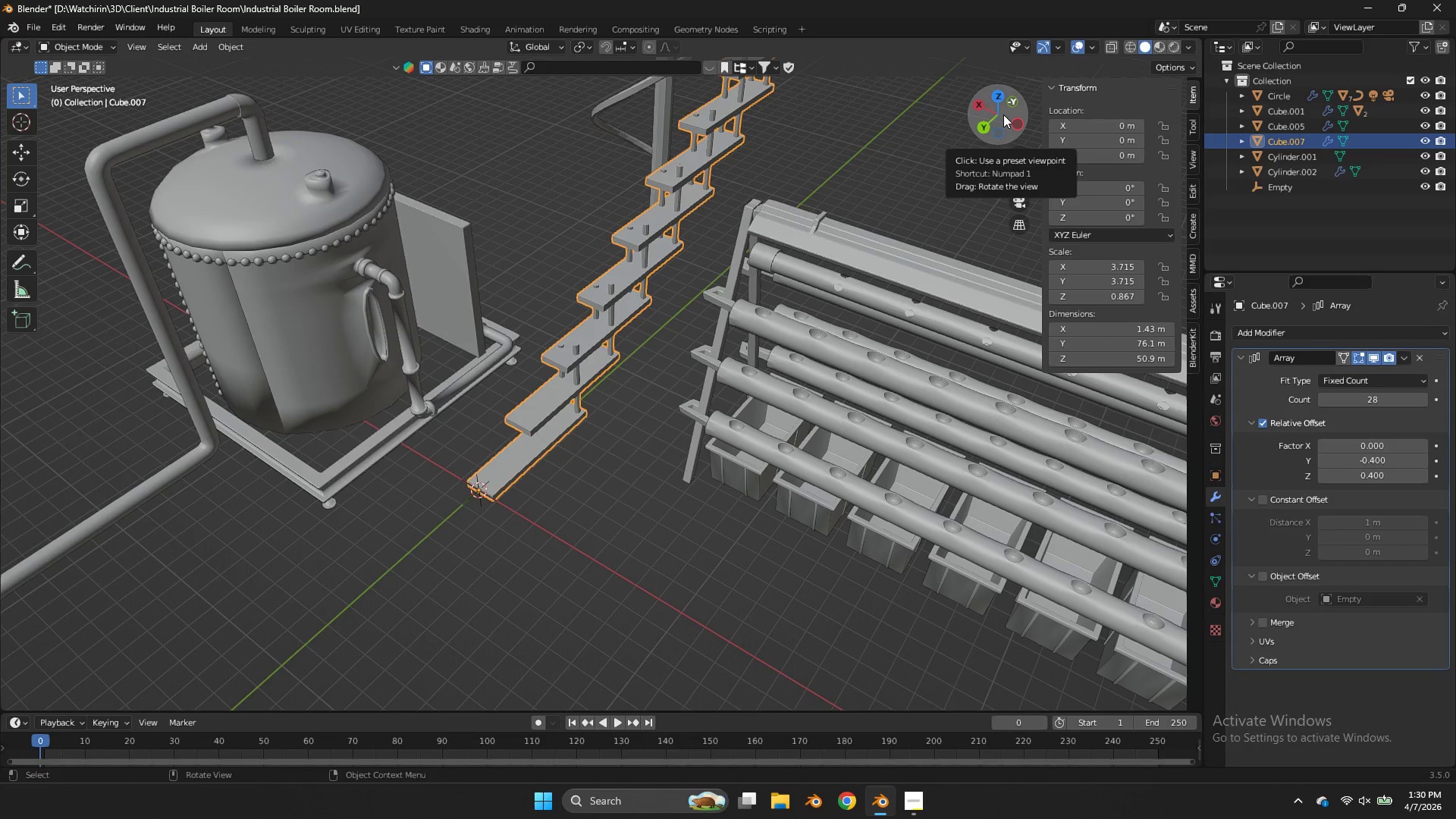 
left_click([1295, 641])
 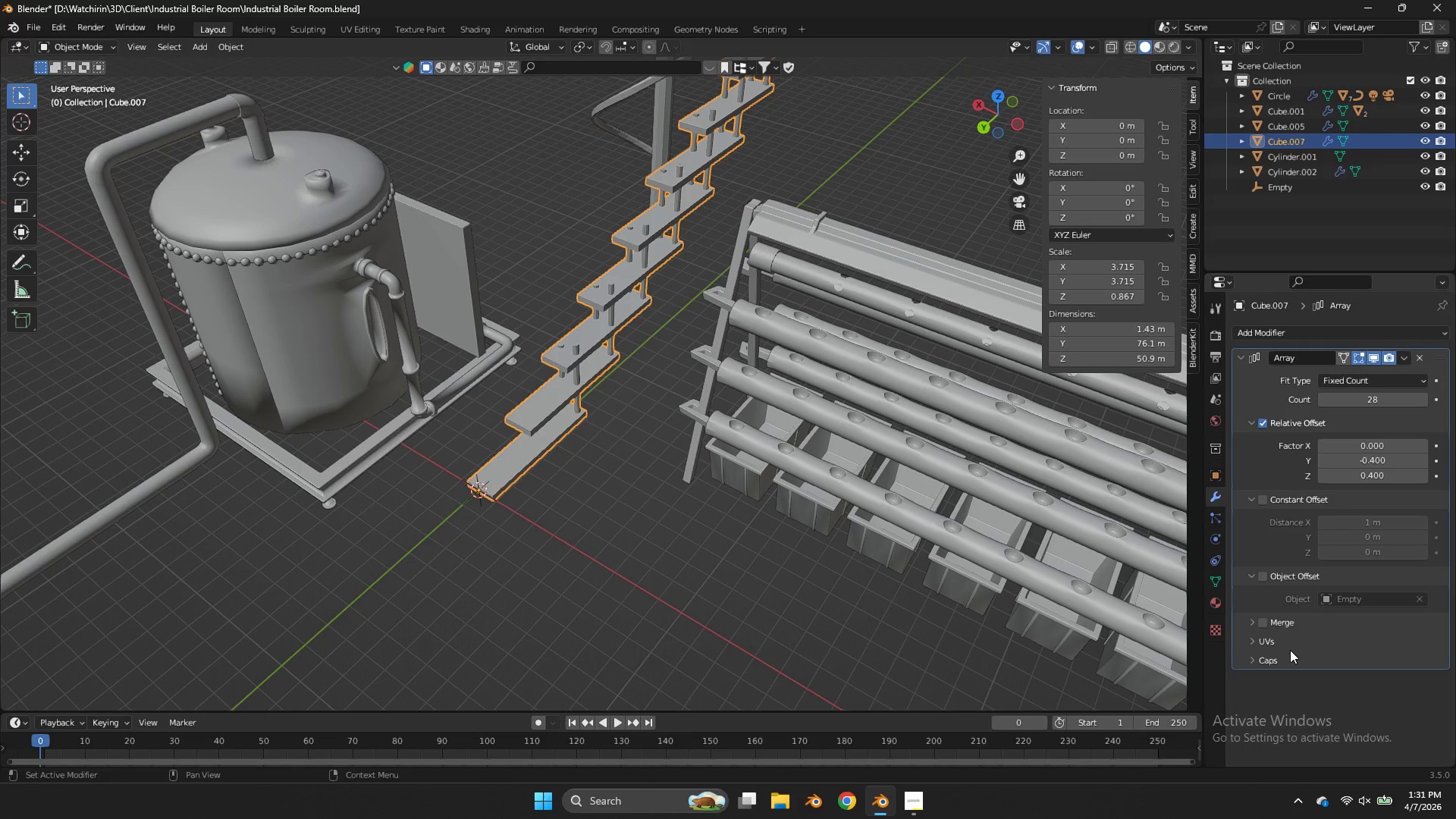 
double_click([1289, 653])
 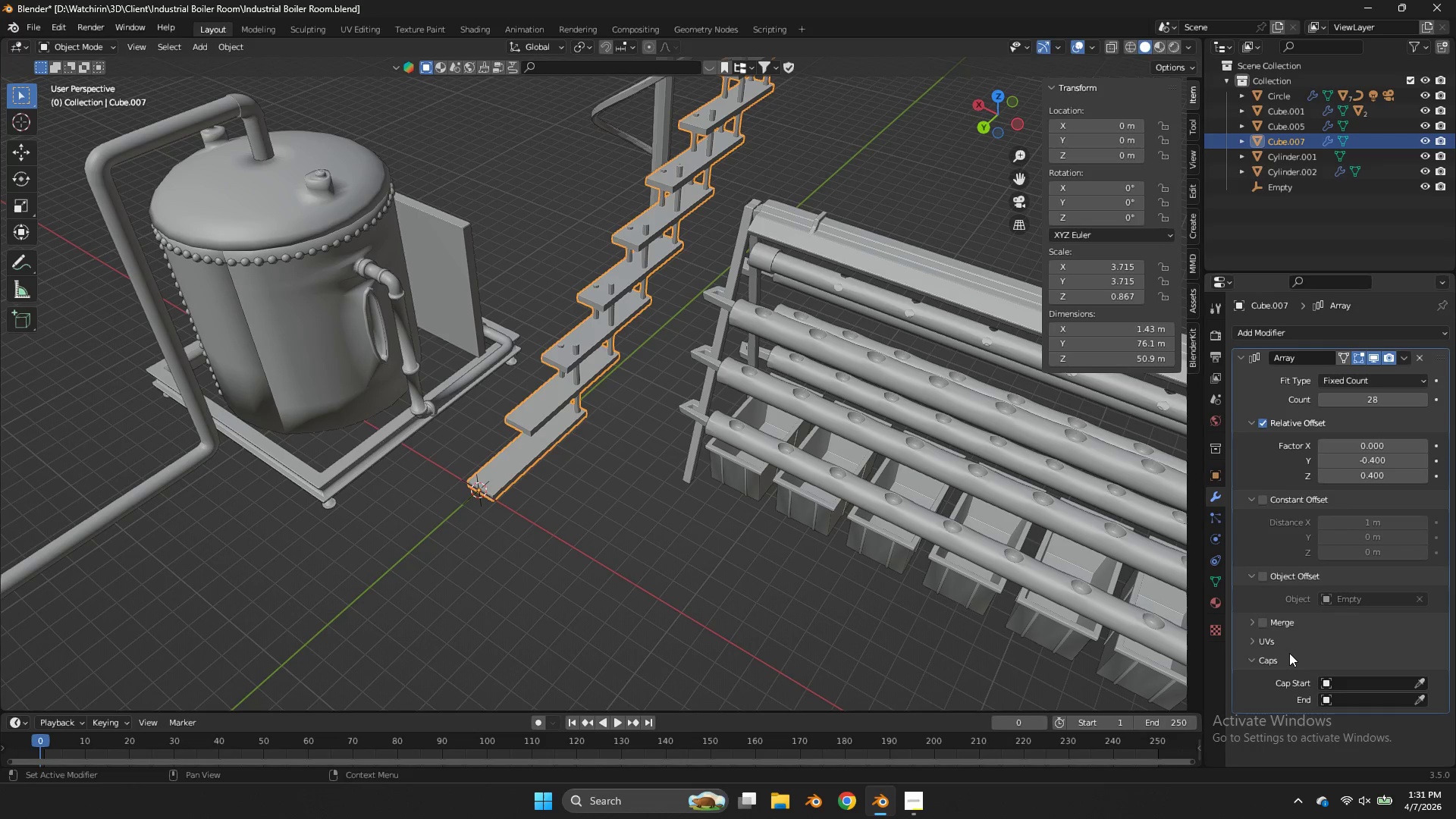 
left_click([1289, 653])
 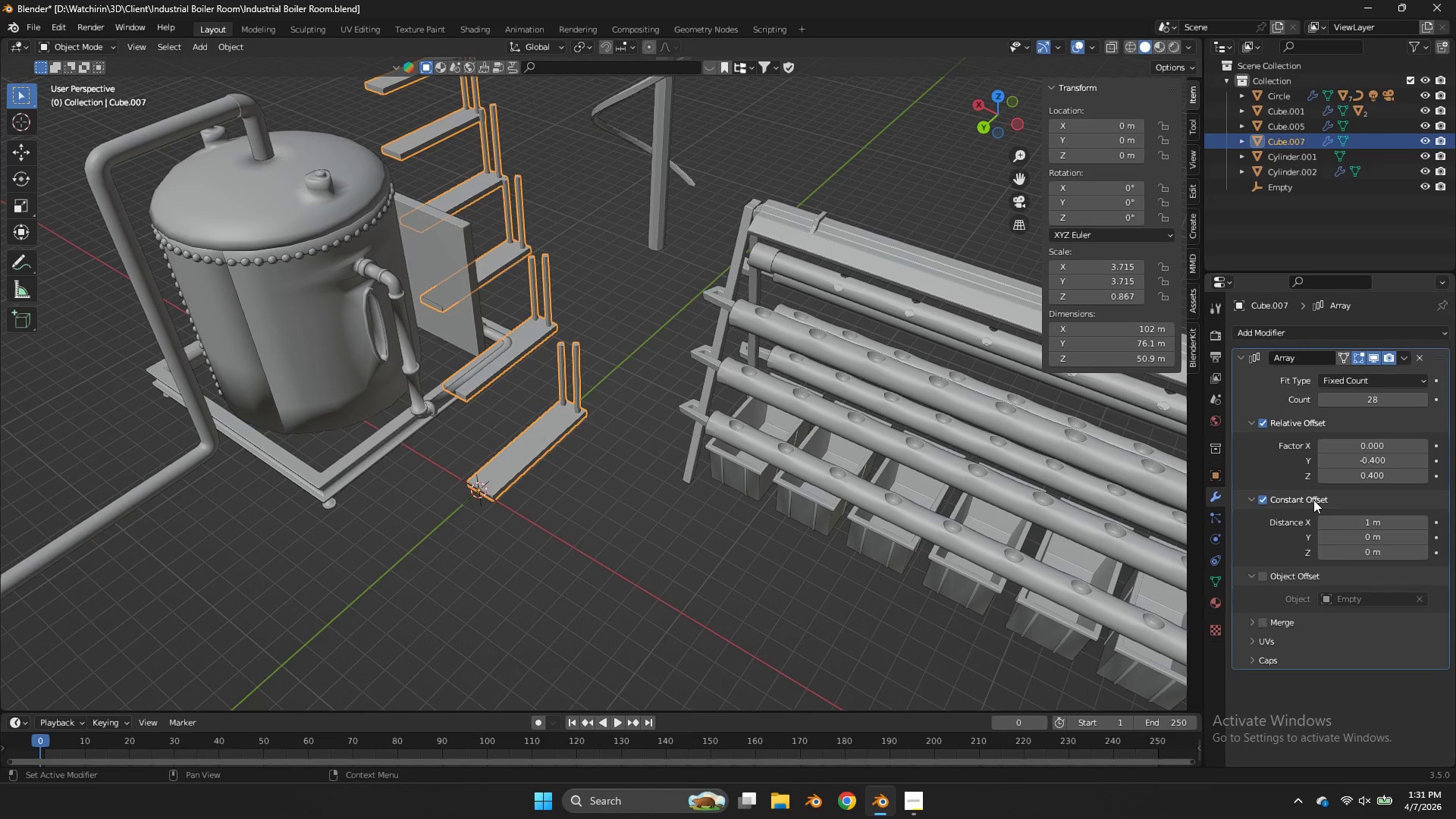 
double_click([1313, 500])
 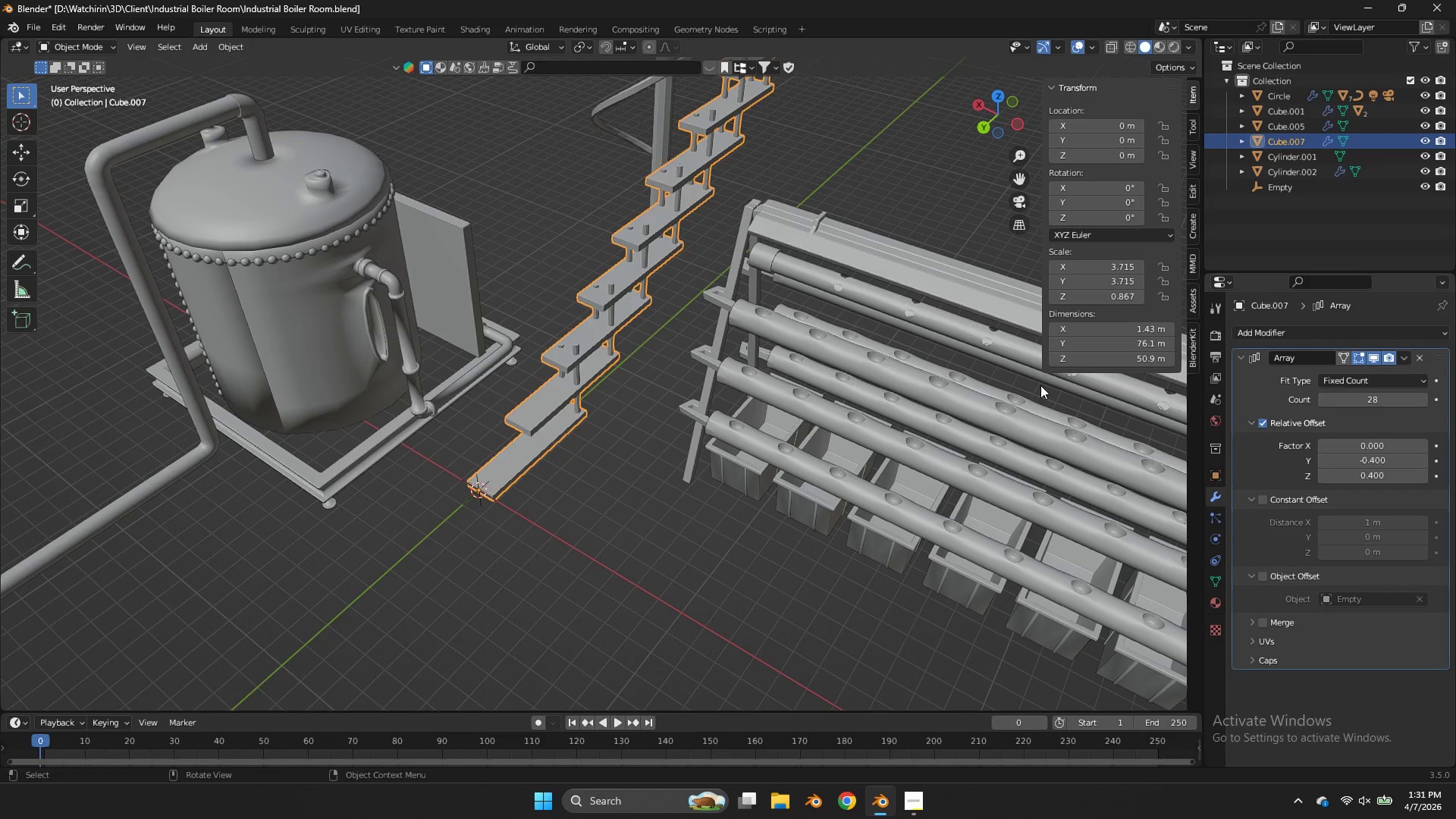 
wait(8.45)
 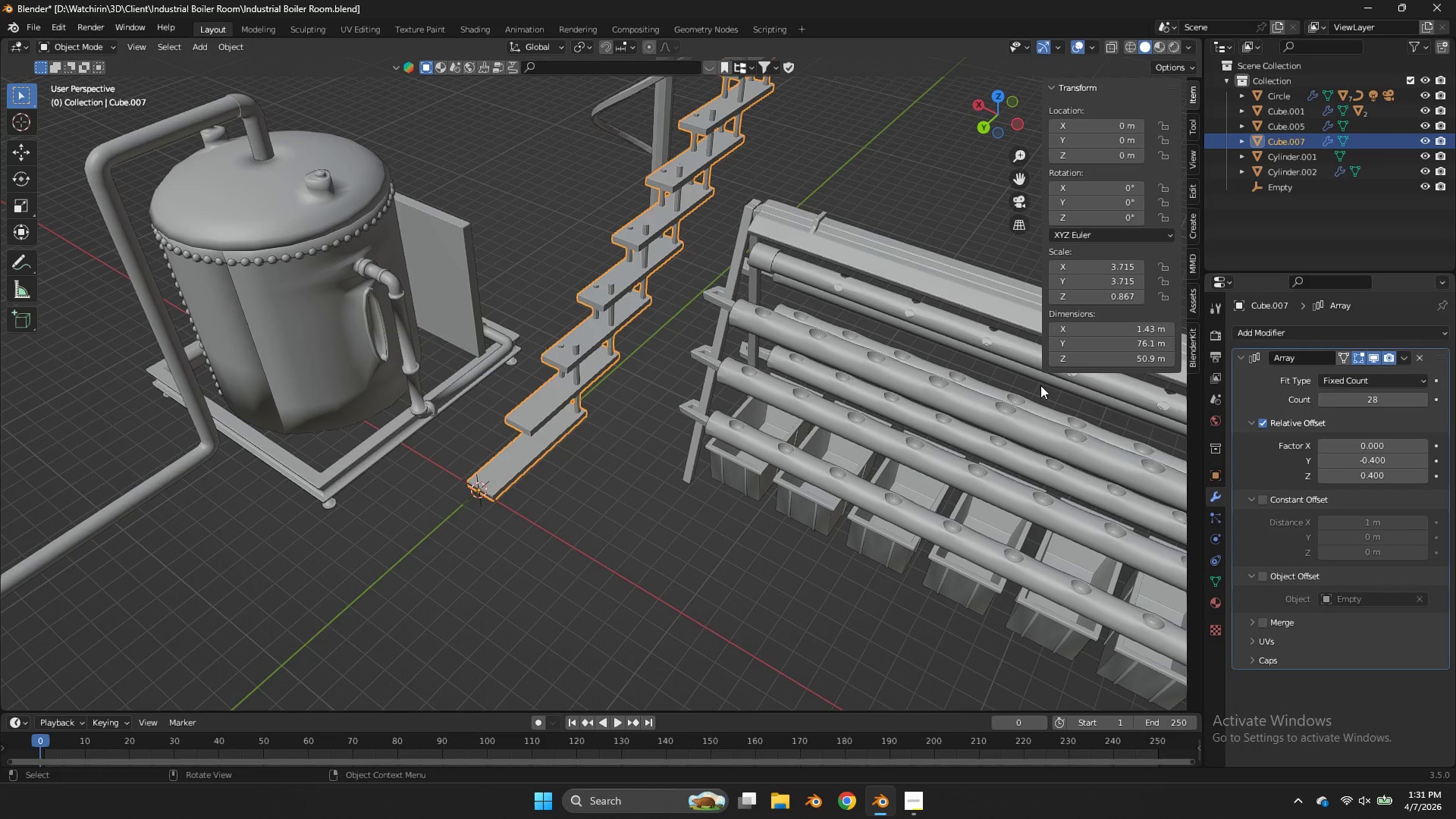 
key(Control+ControlLeft)
 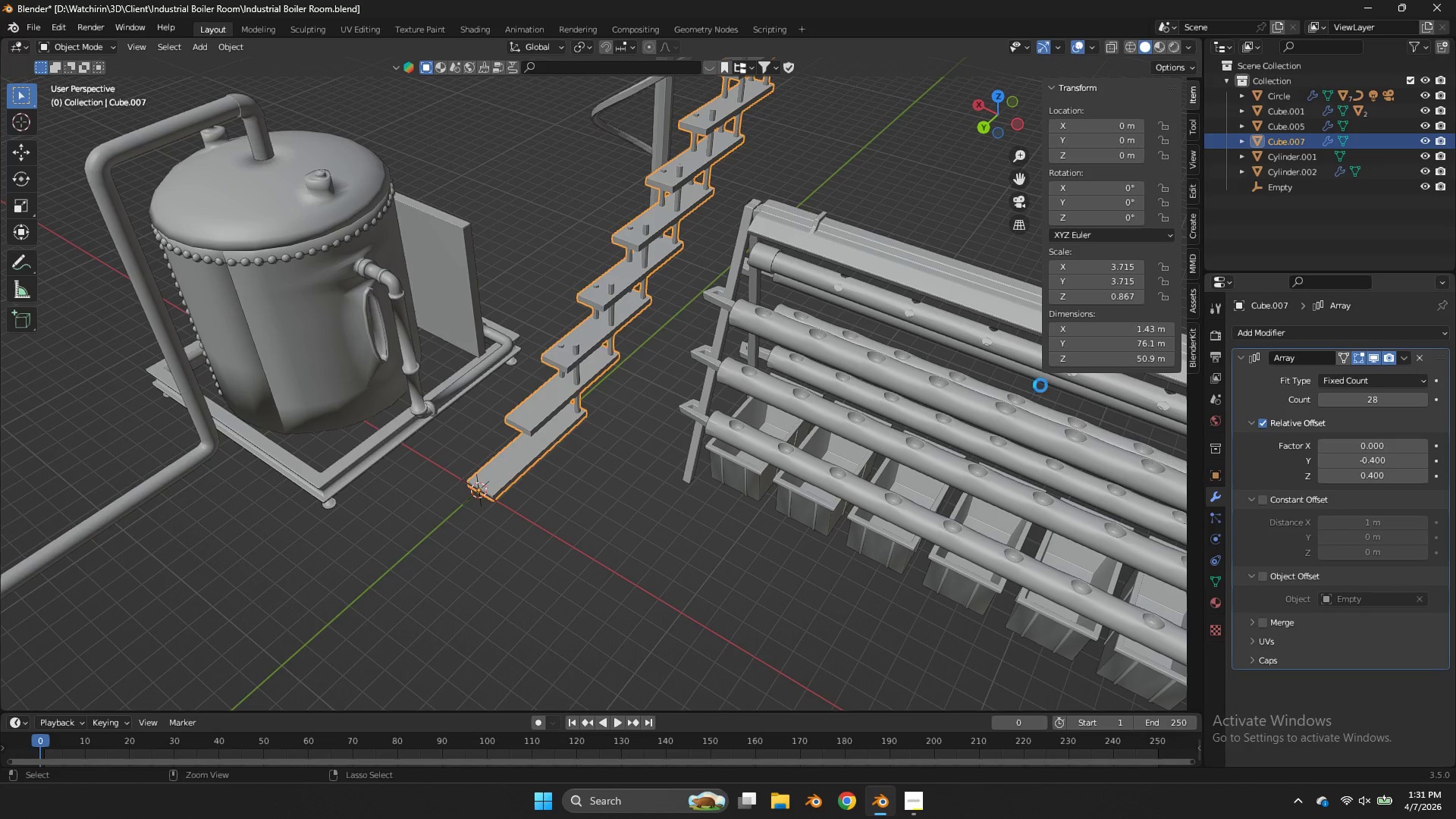 
key(Control+S)
 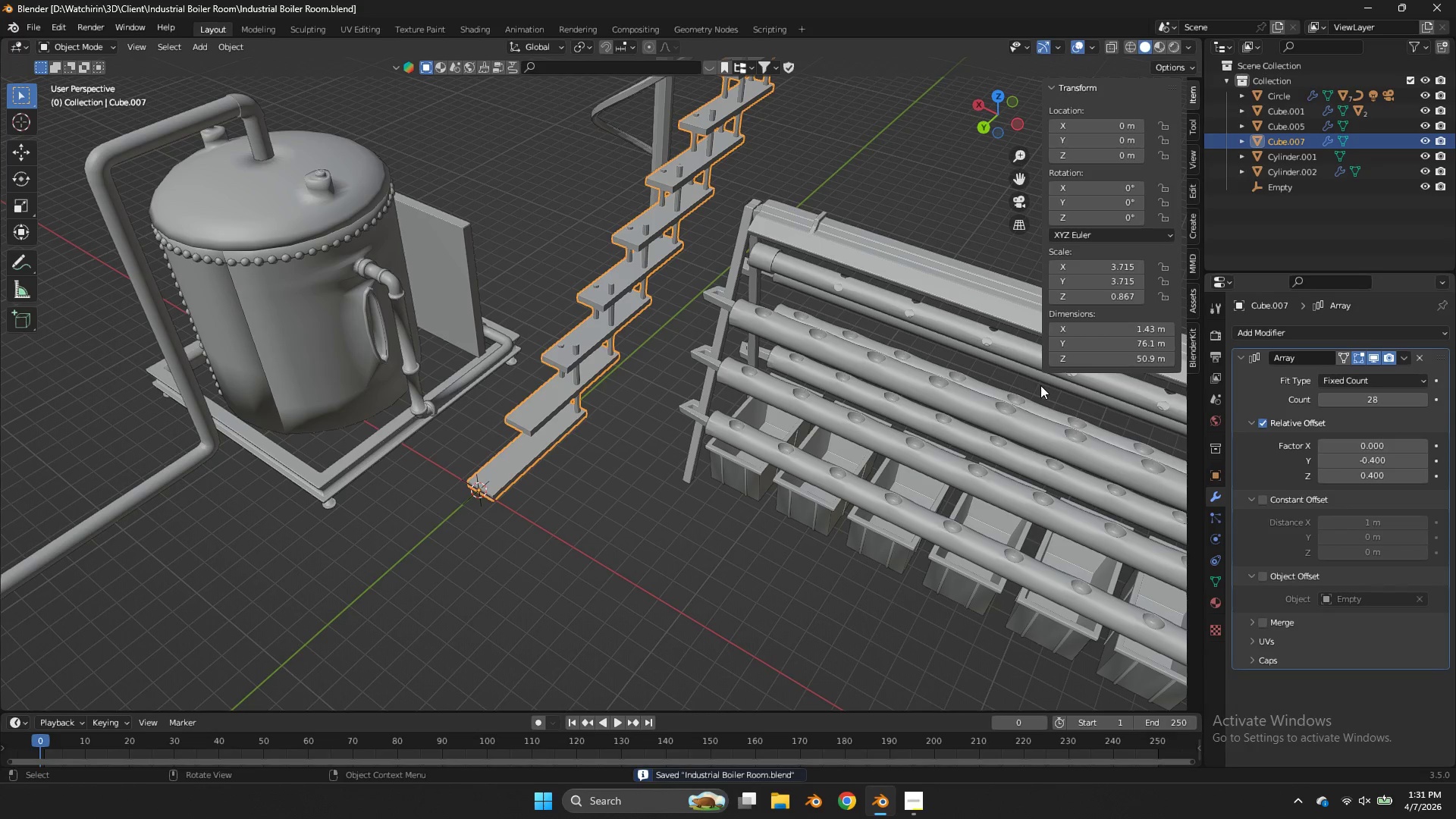 
key(Escape)
 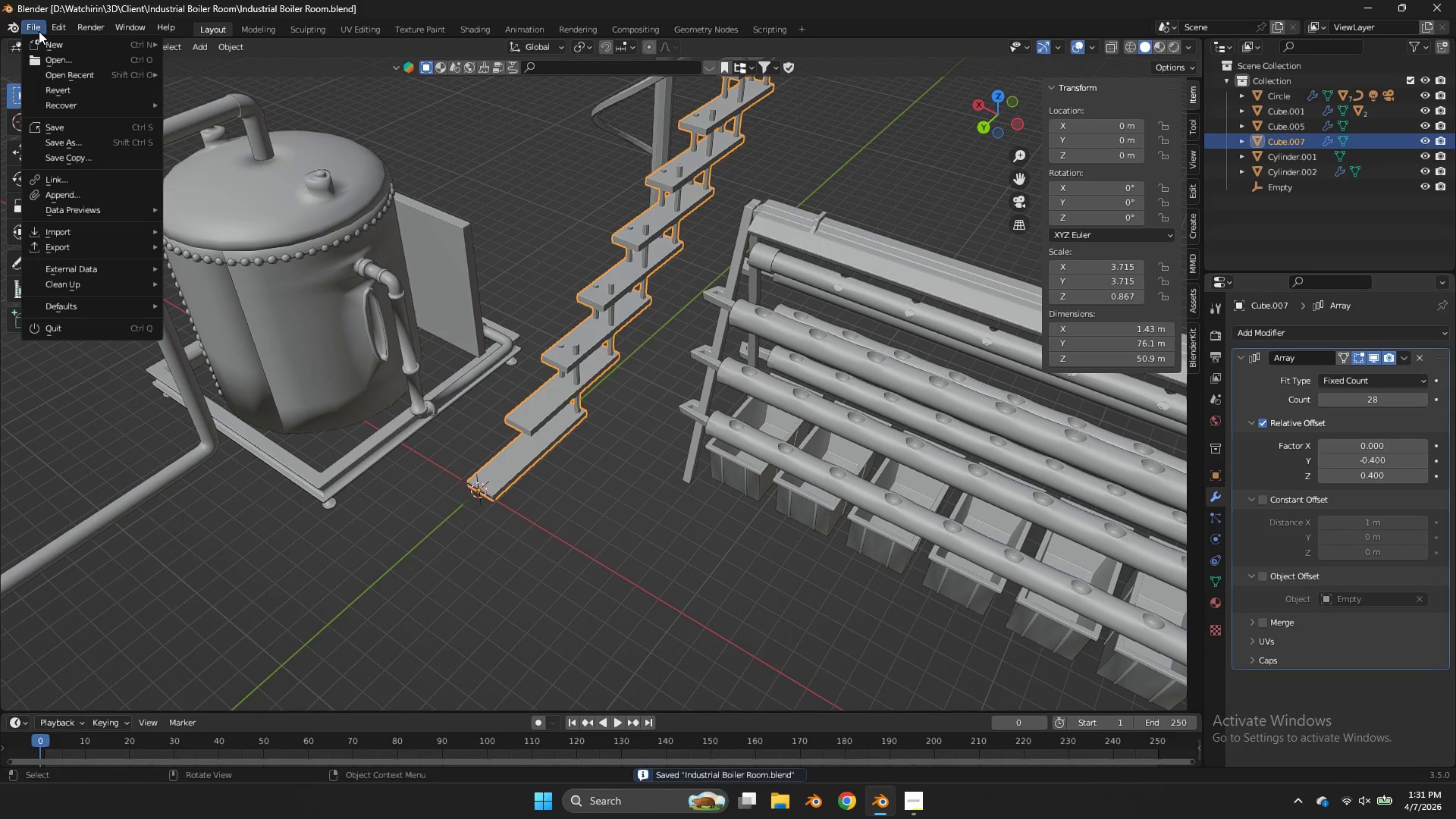 
double_click([49, 47])
 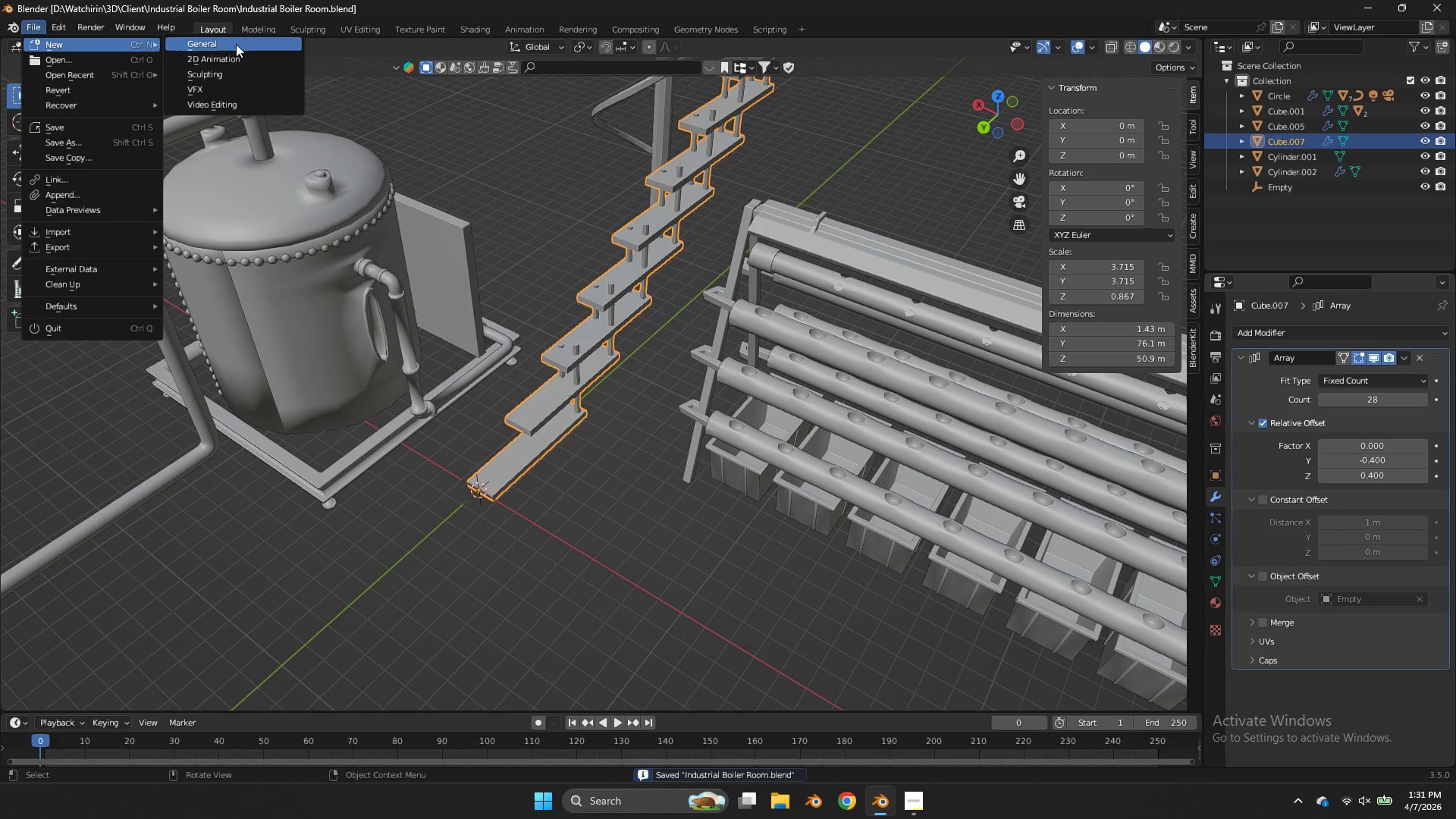 
left_click([713, 207])
 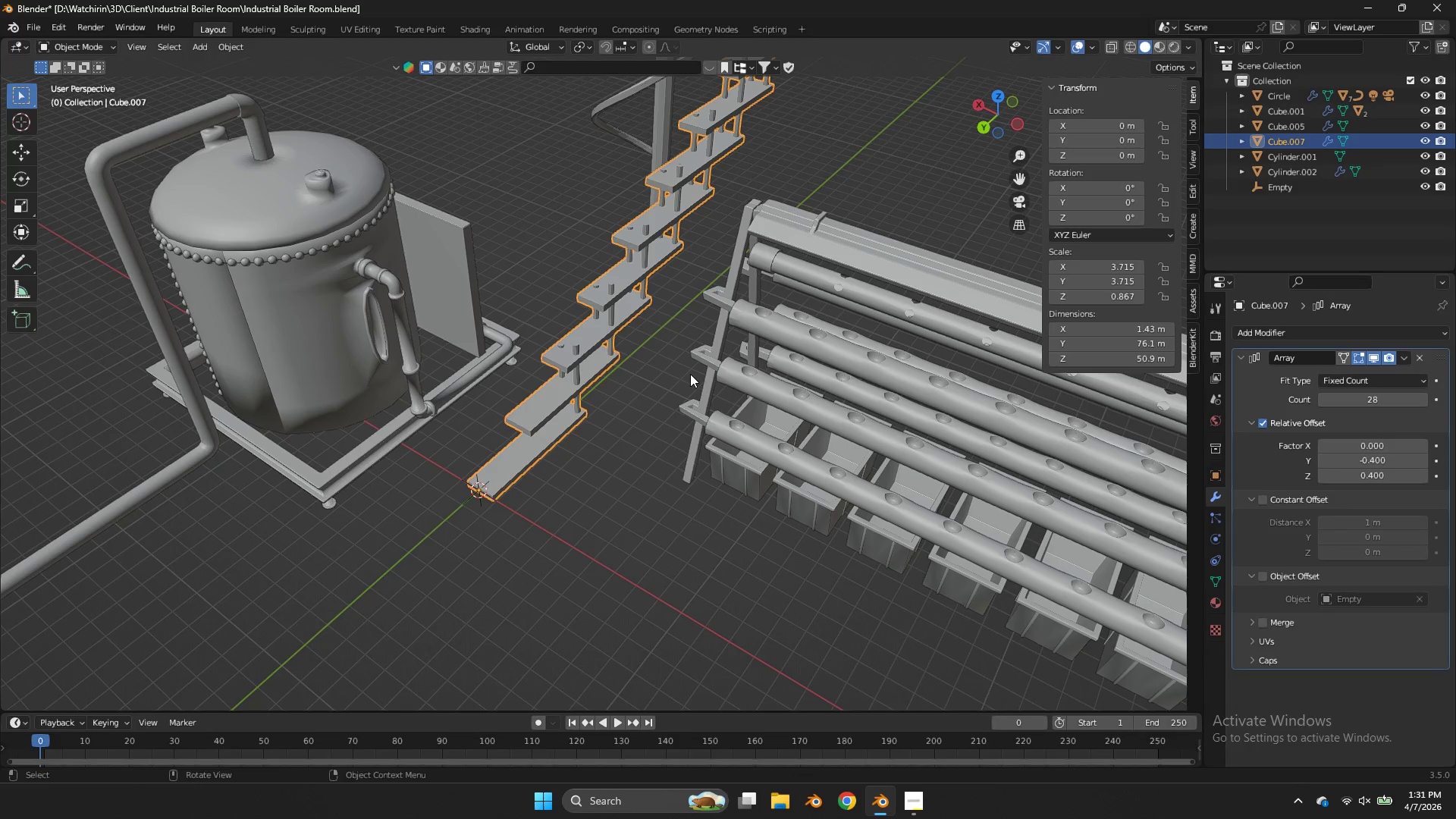 
key(Alt+AltLeft)
 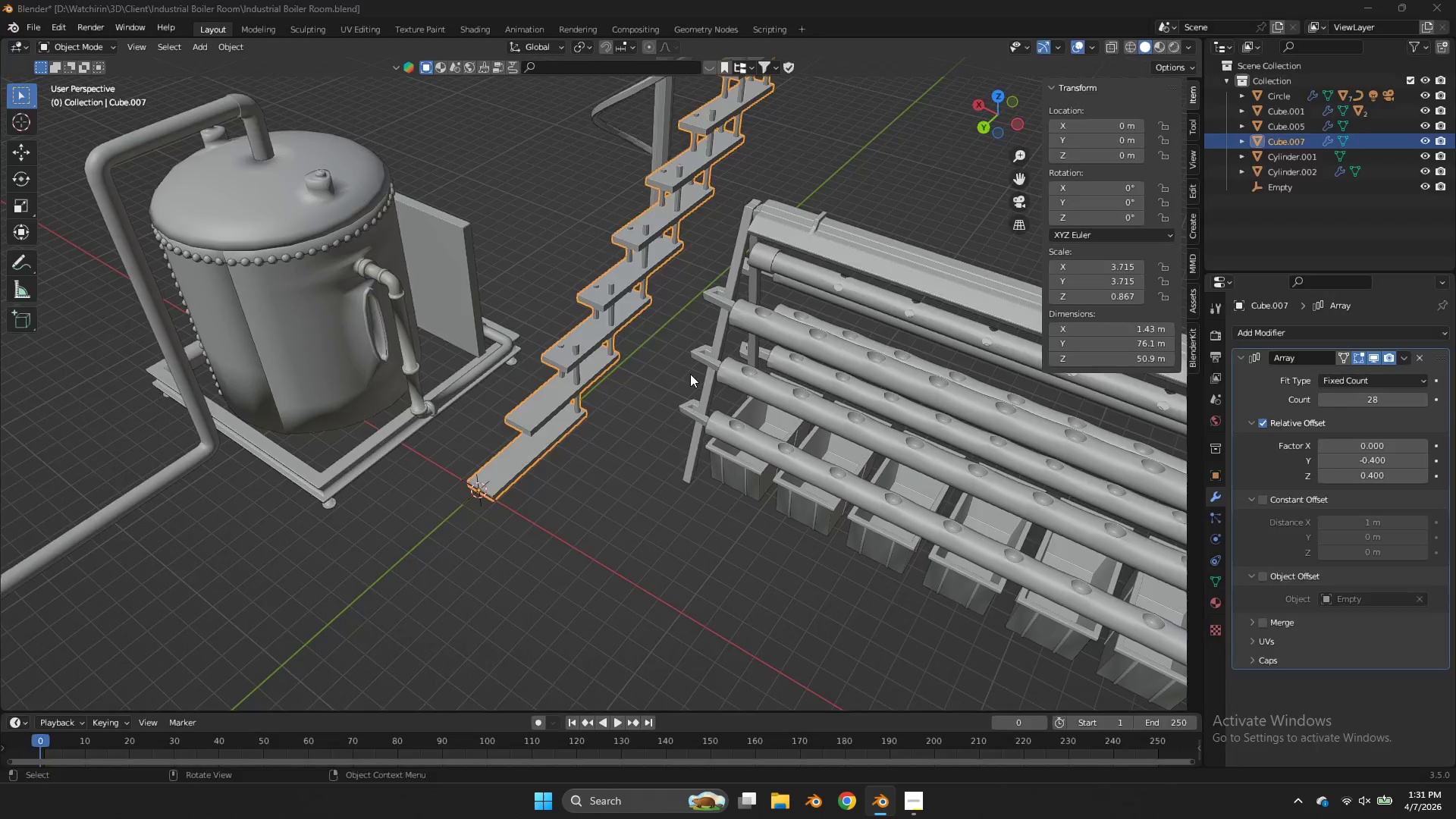 
key(Alt+Tab)